 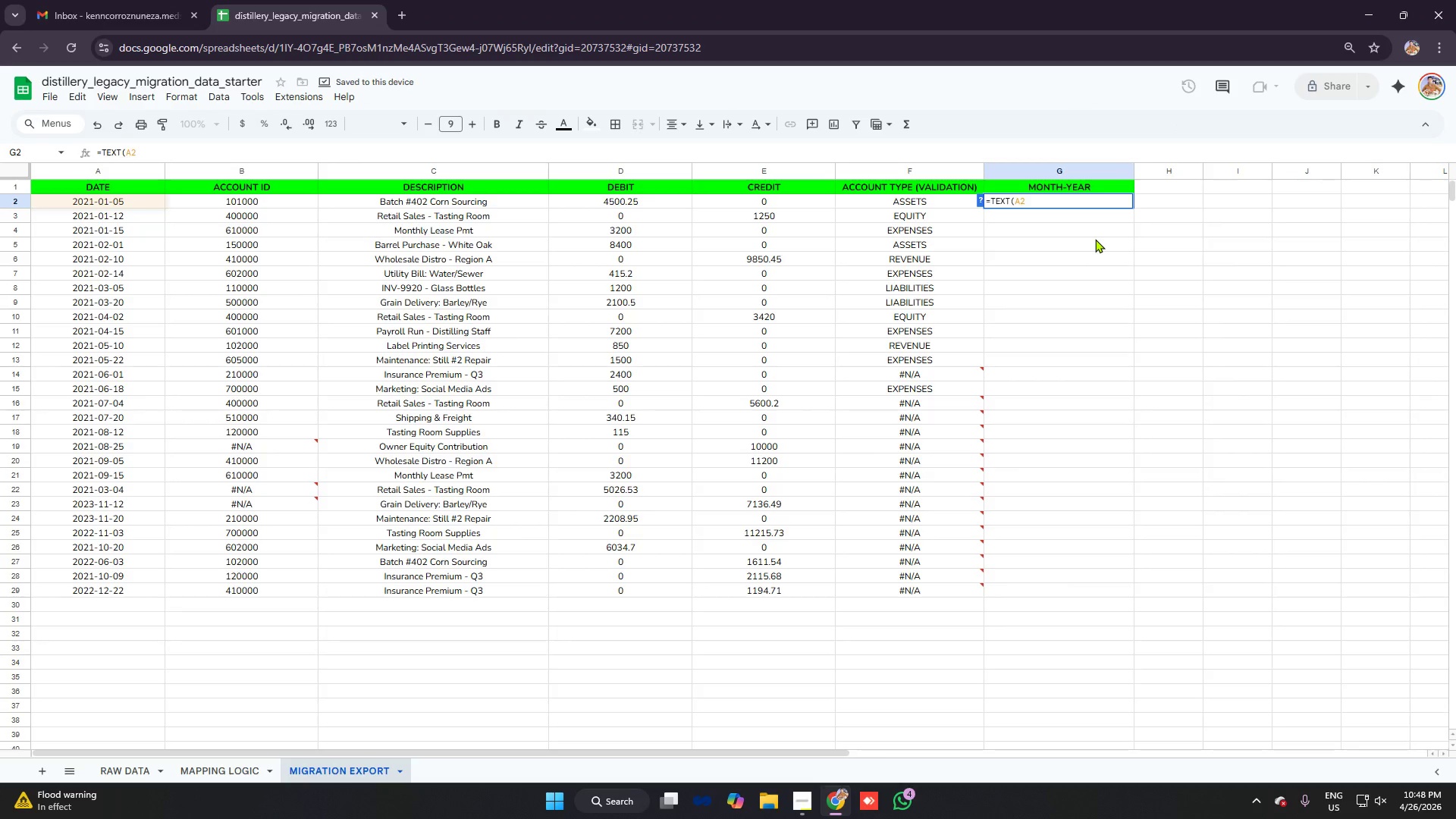 
hold_key(key=ShiftRight, duration=0.34)
 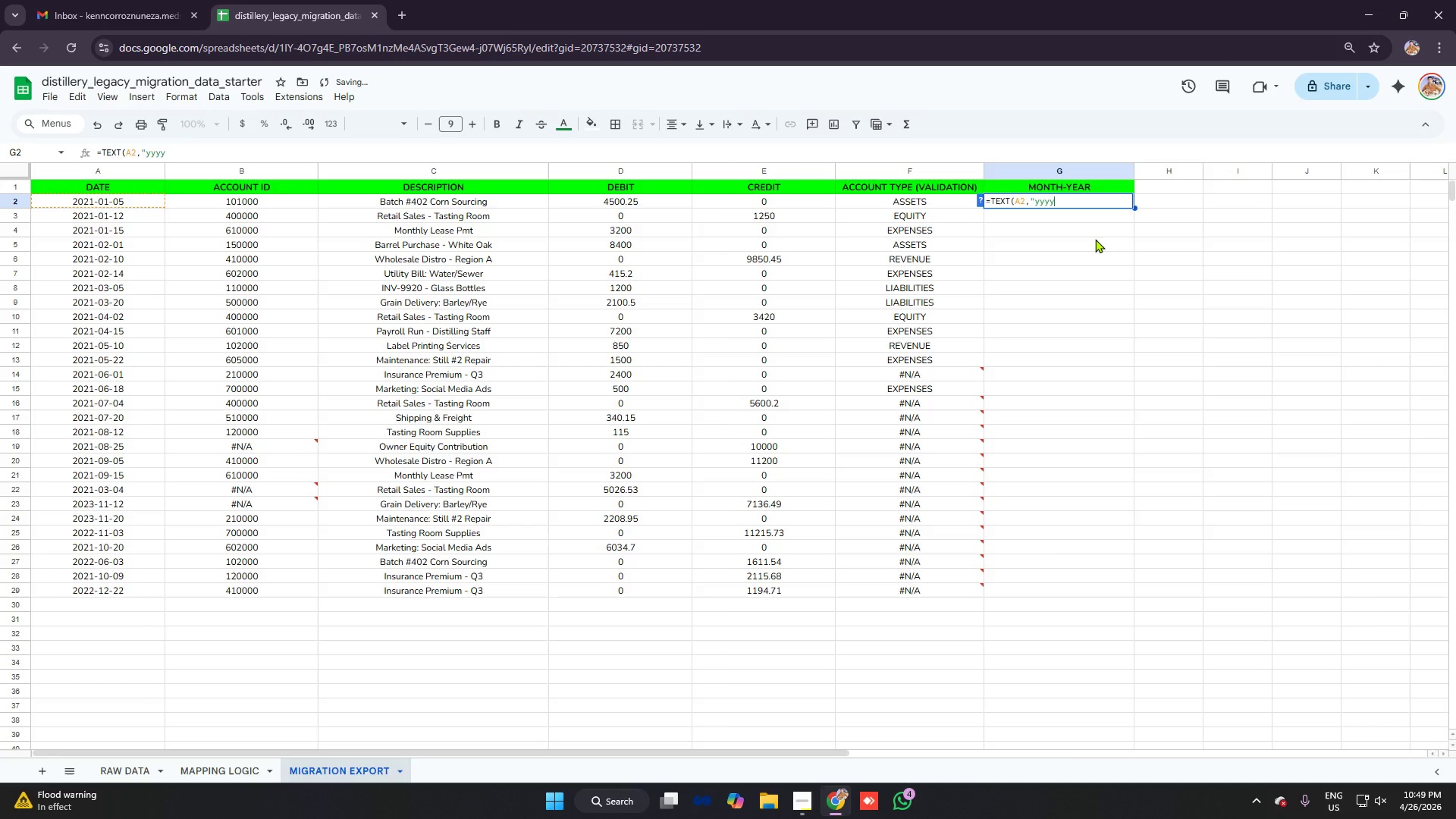 
wait(12.25)
 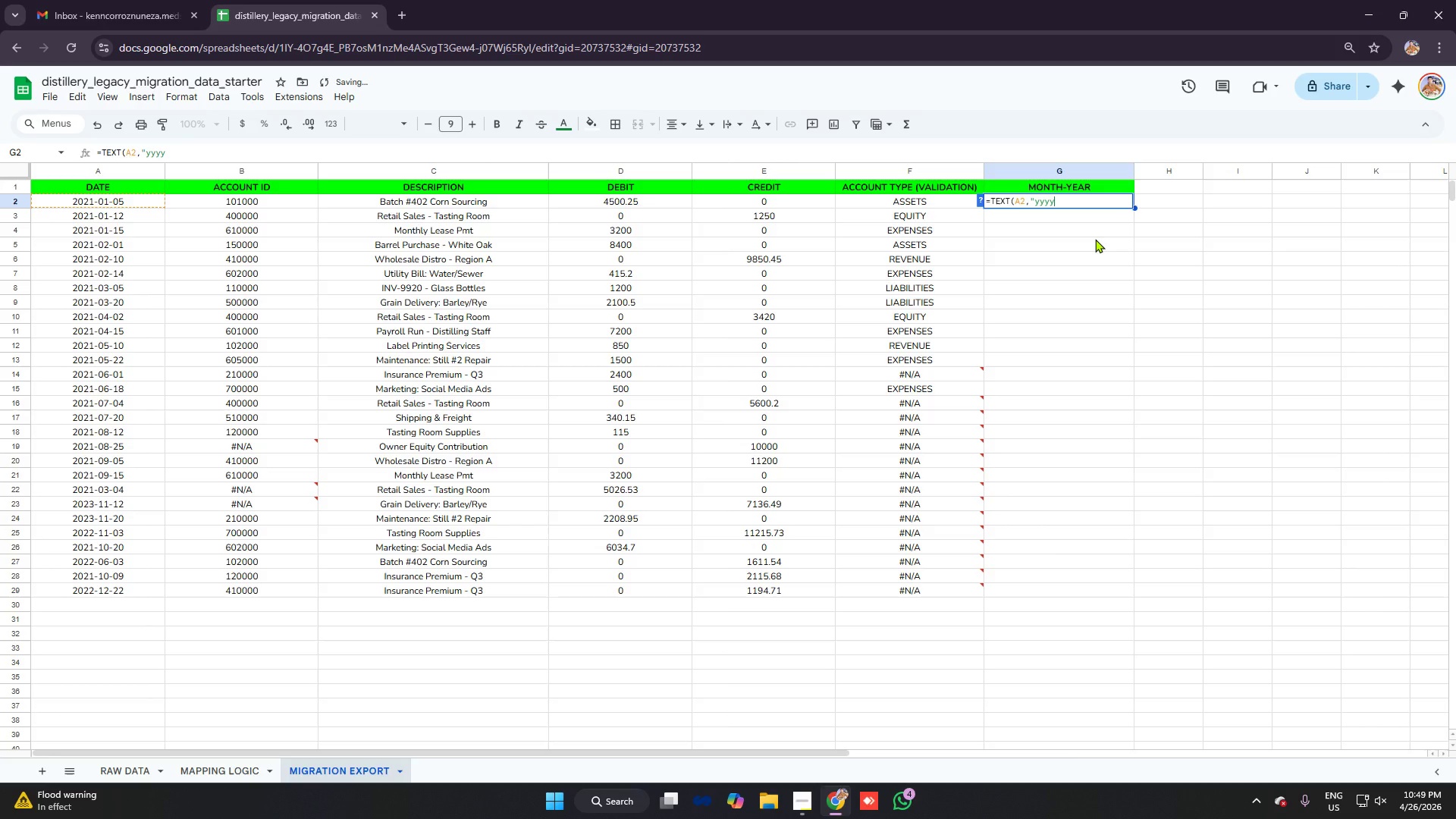 
type(-DD")
 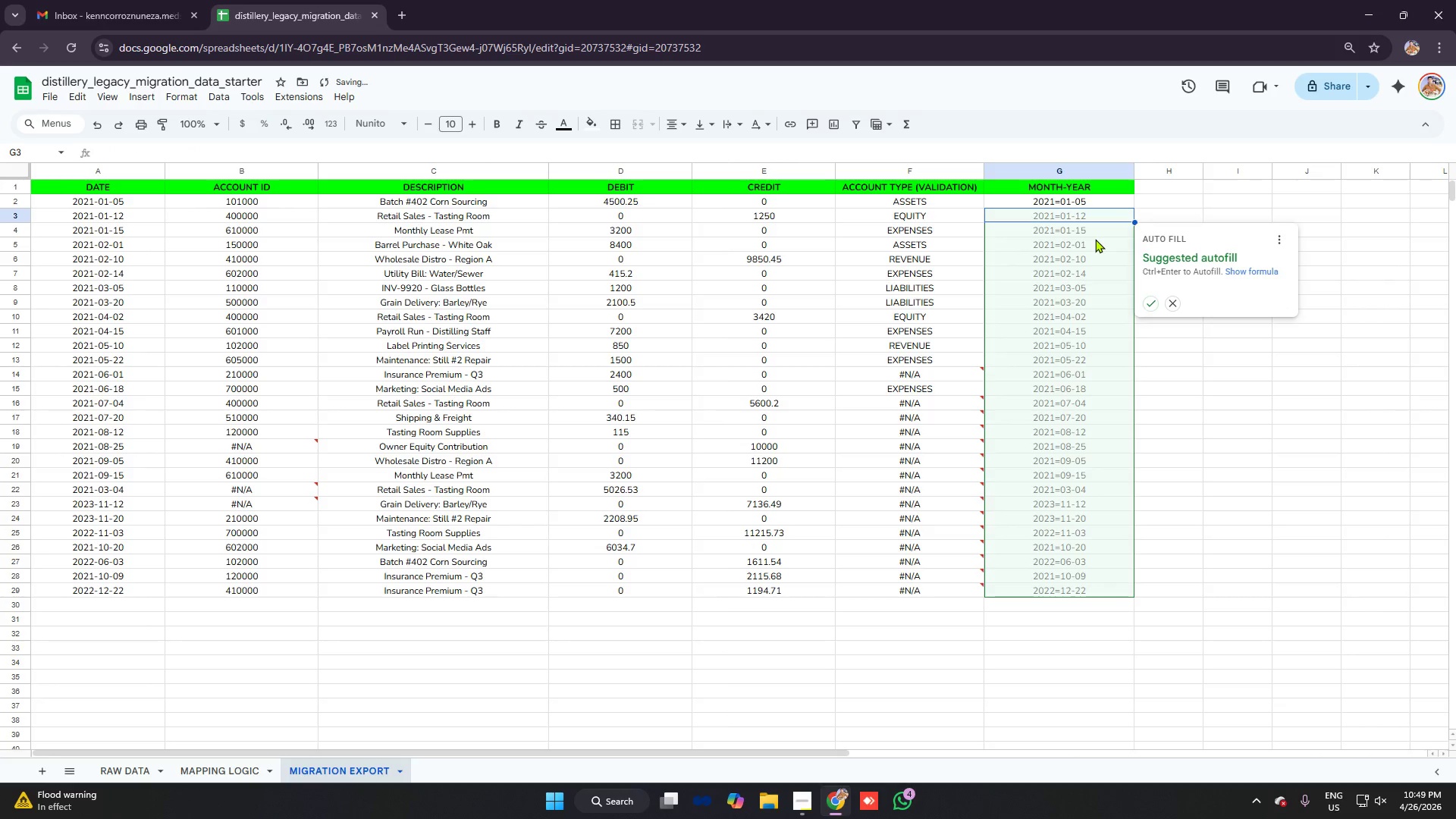 
 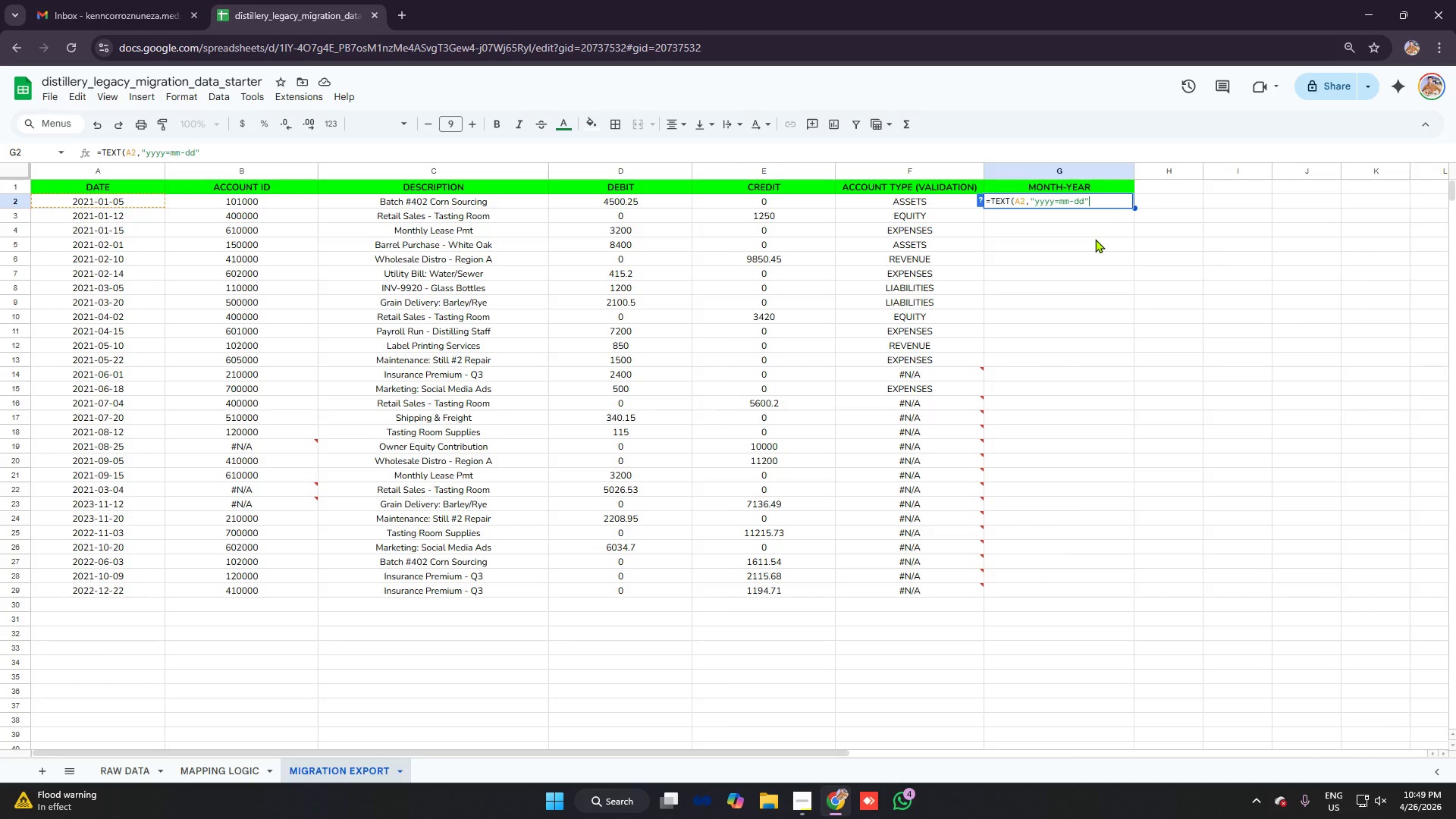 
key(Shift+Enter)
 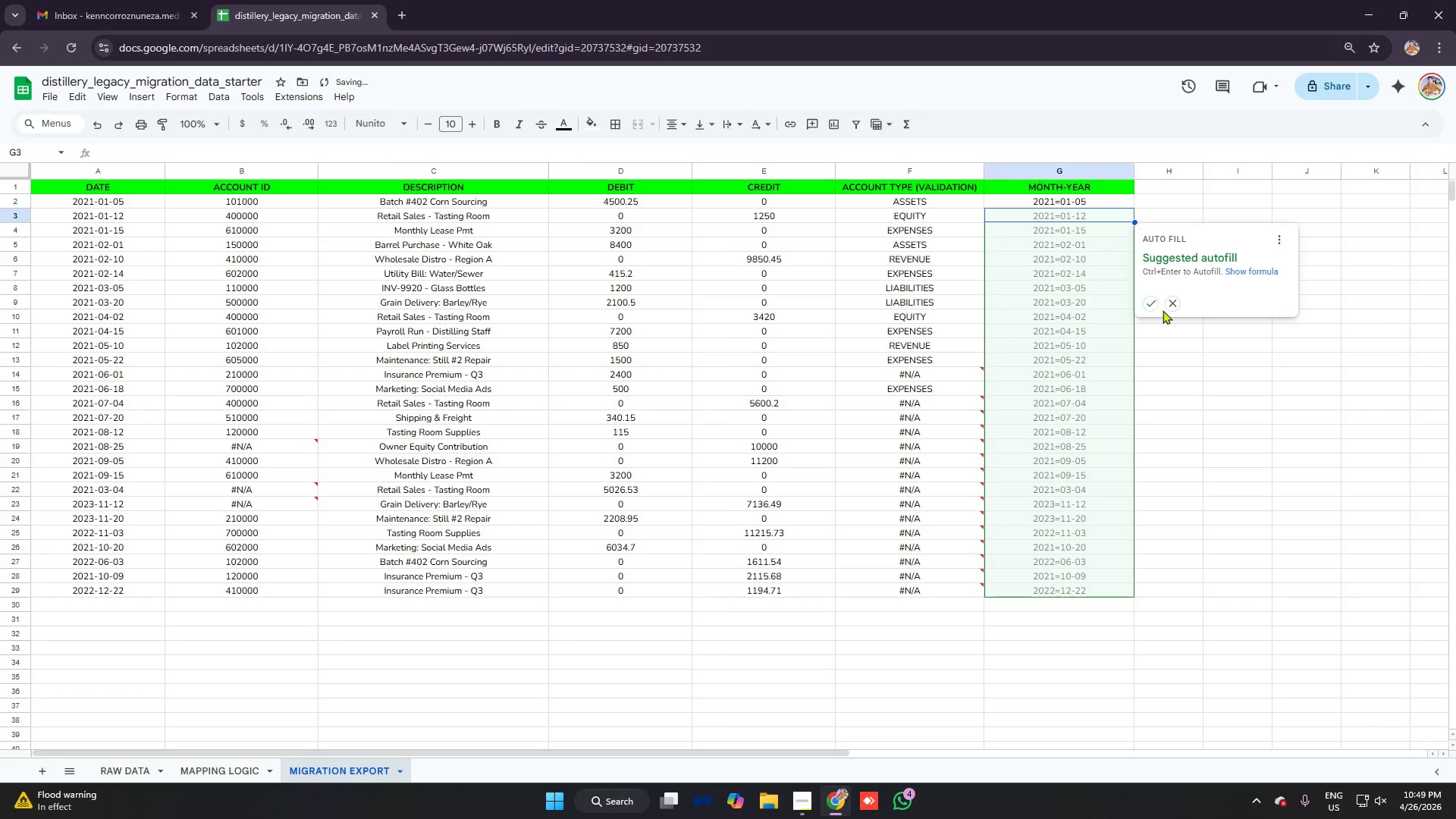 
left_click([1151, 307])
 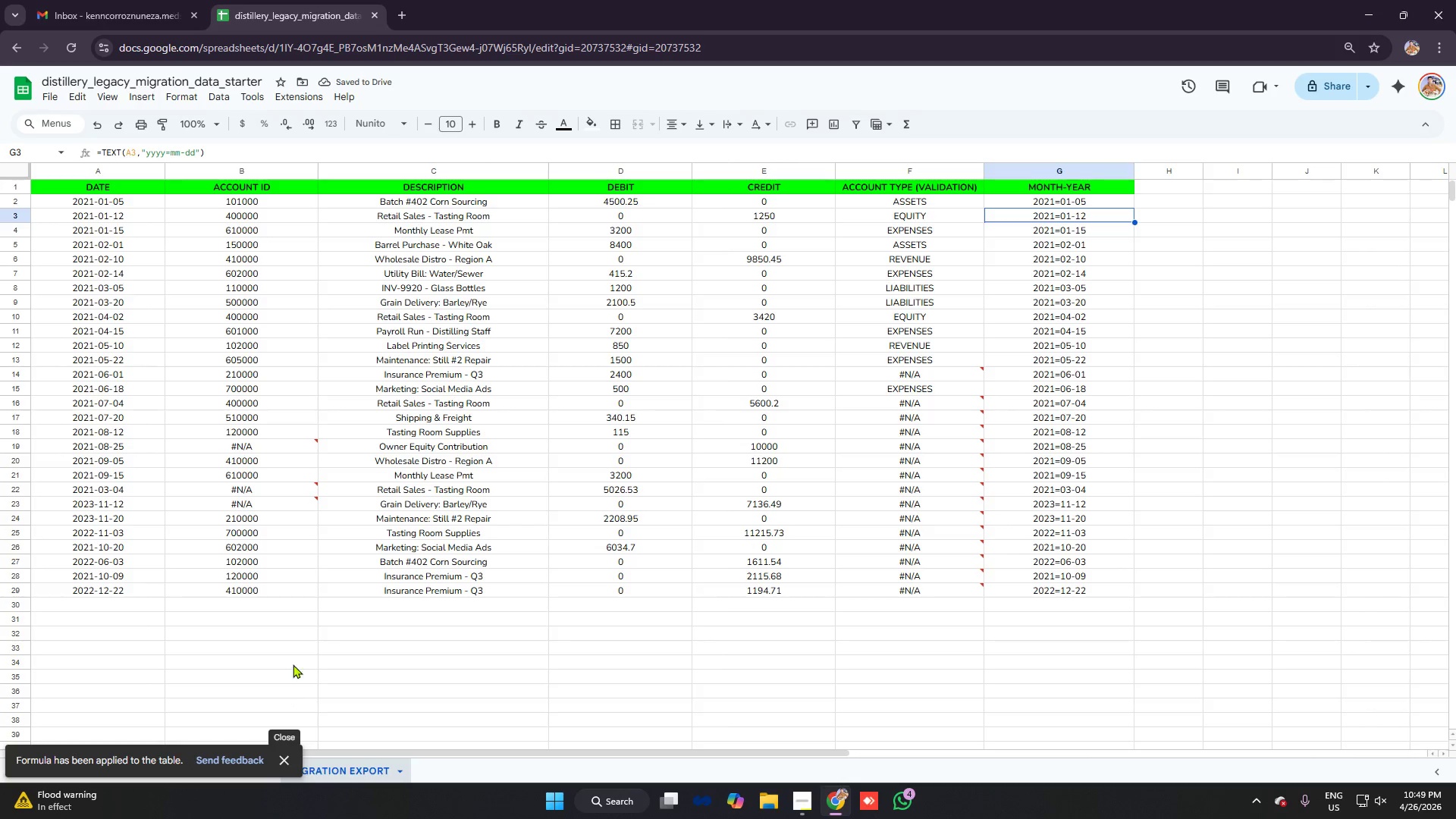 
scroll: coordinate [1008, 313], scroll_direction: up, amount: 6.0
 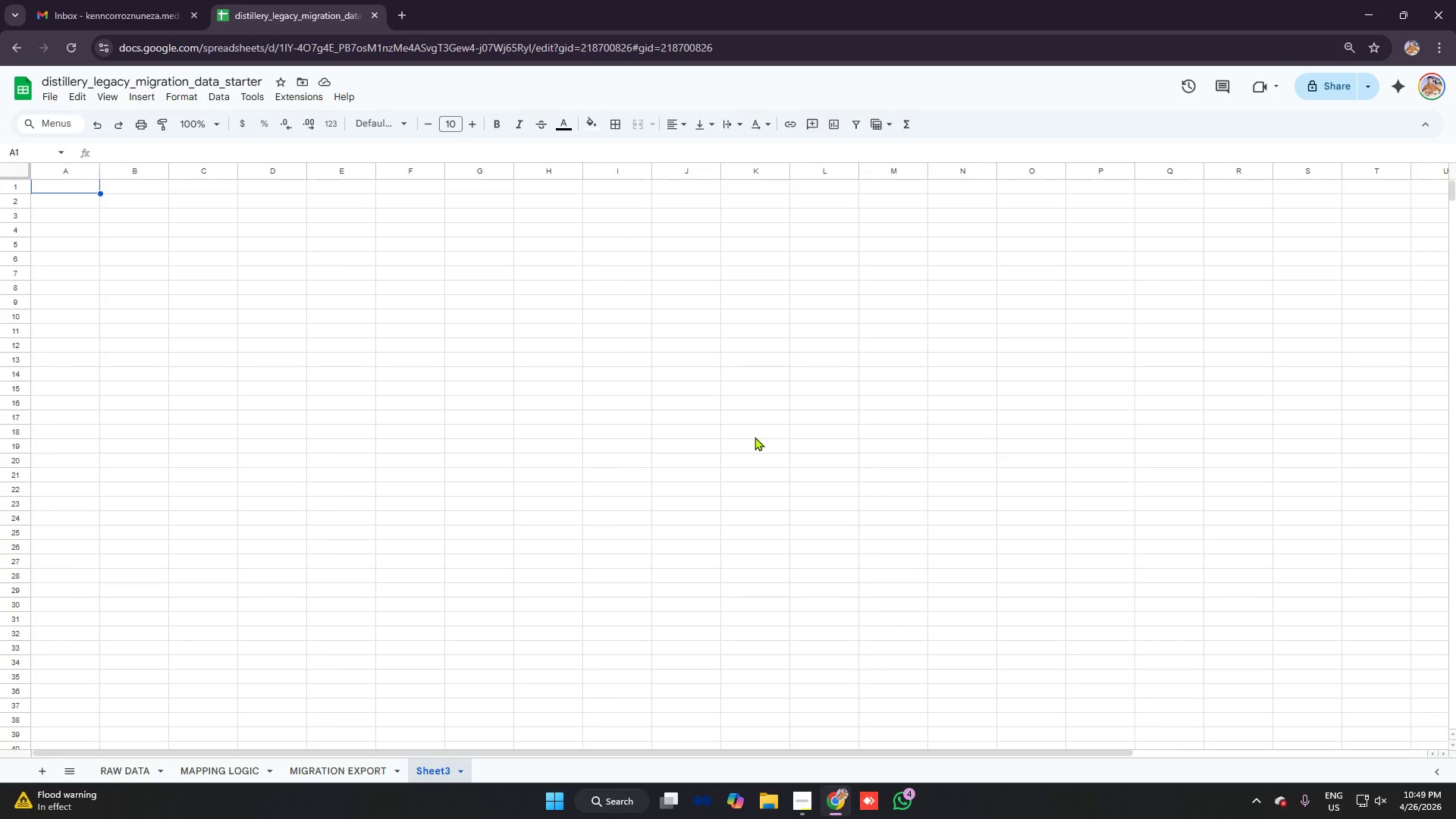 
wait(15.7)
 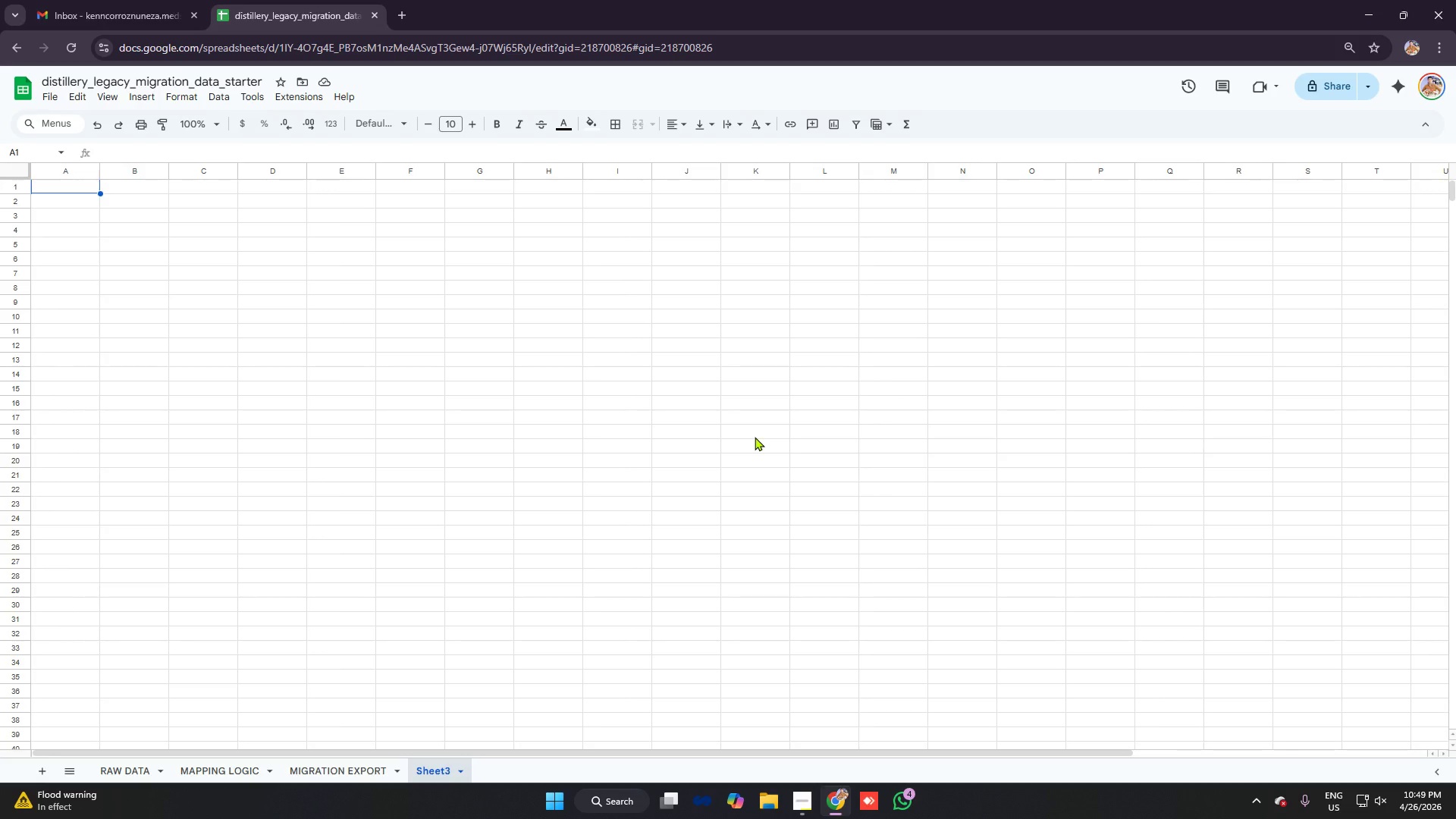 
key(Alt+AltLeft)
 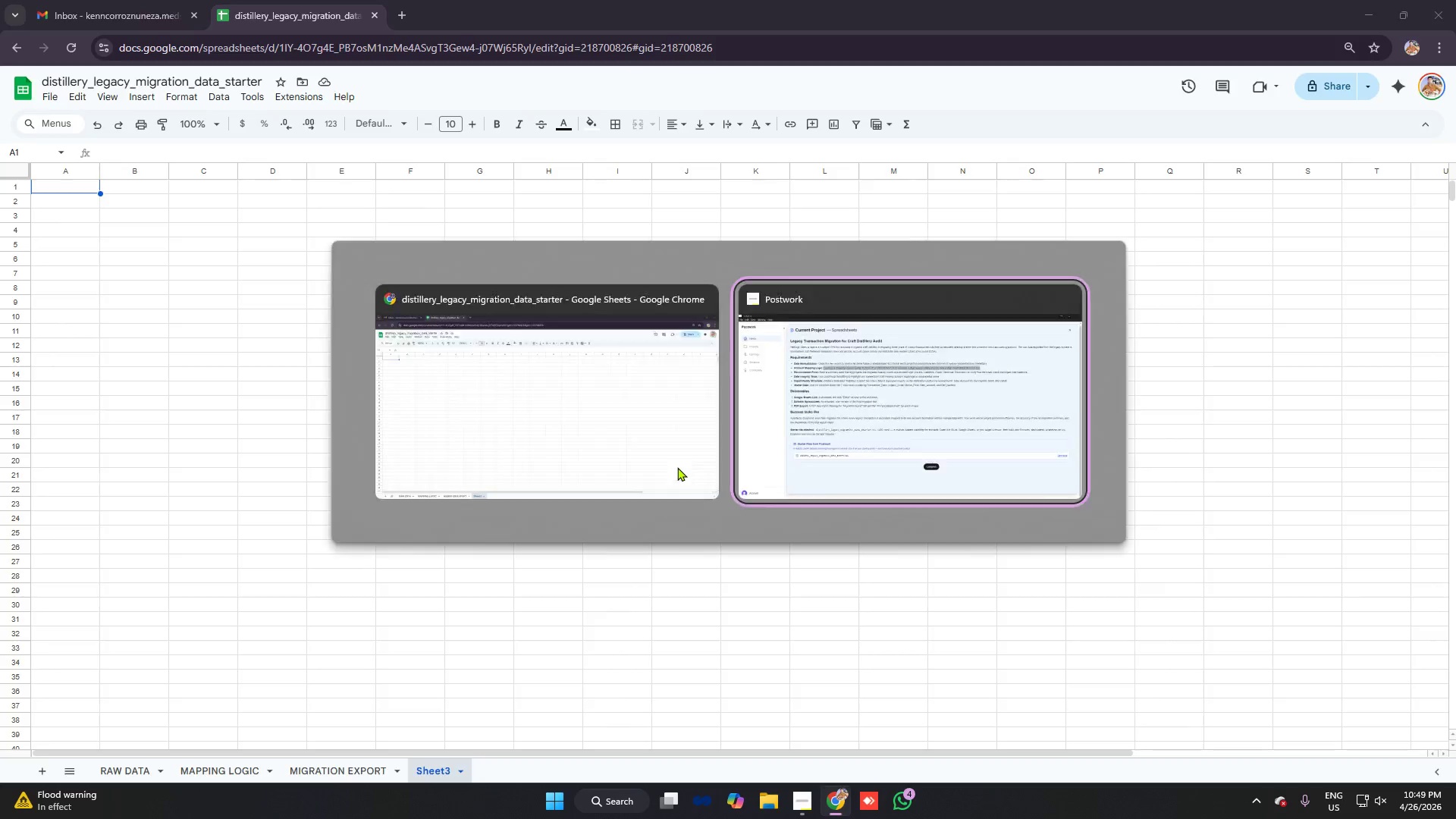 
key(Alt+Tab)